 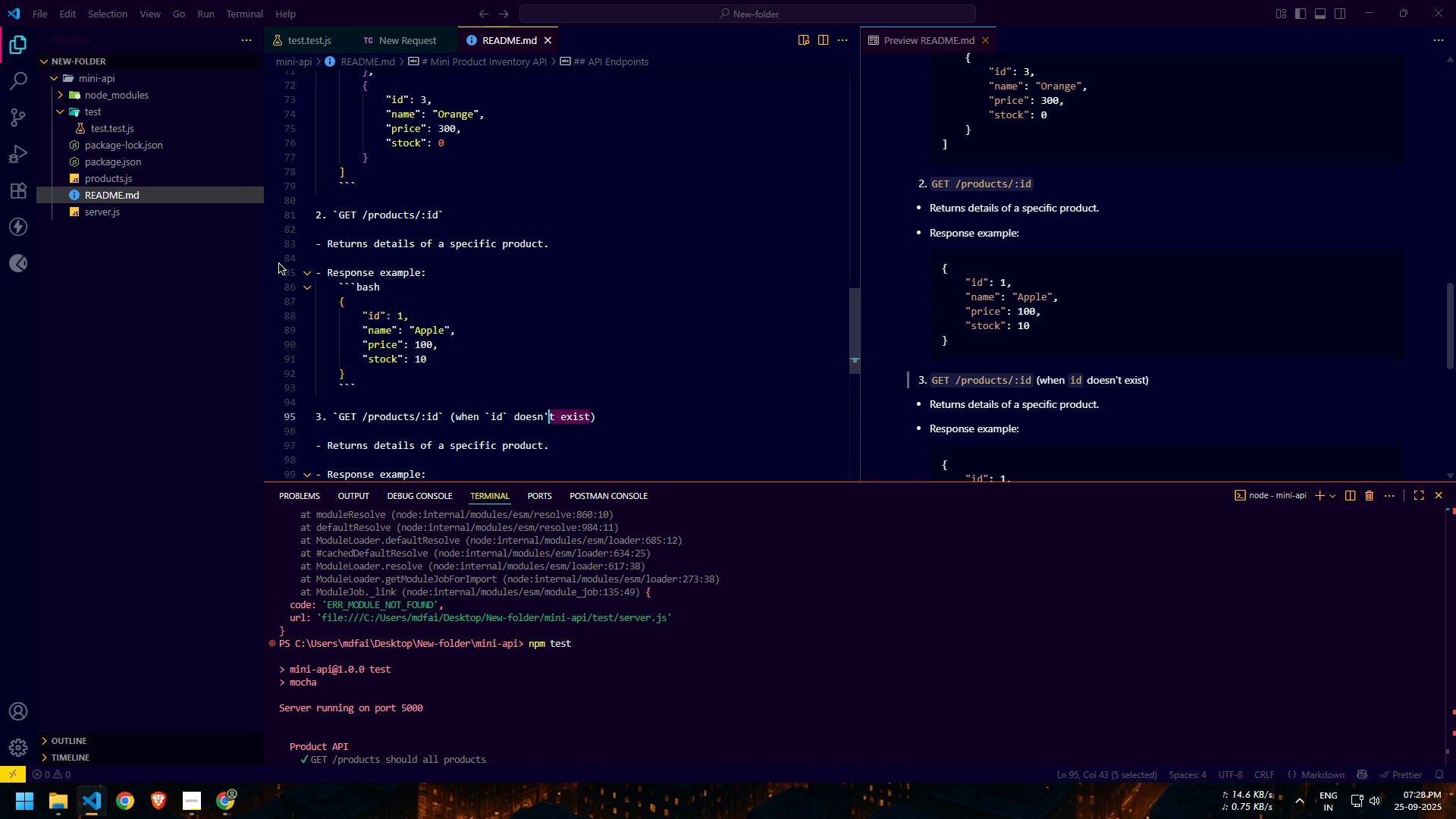 
key(Control+Shift+ArrowLeft)
 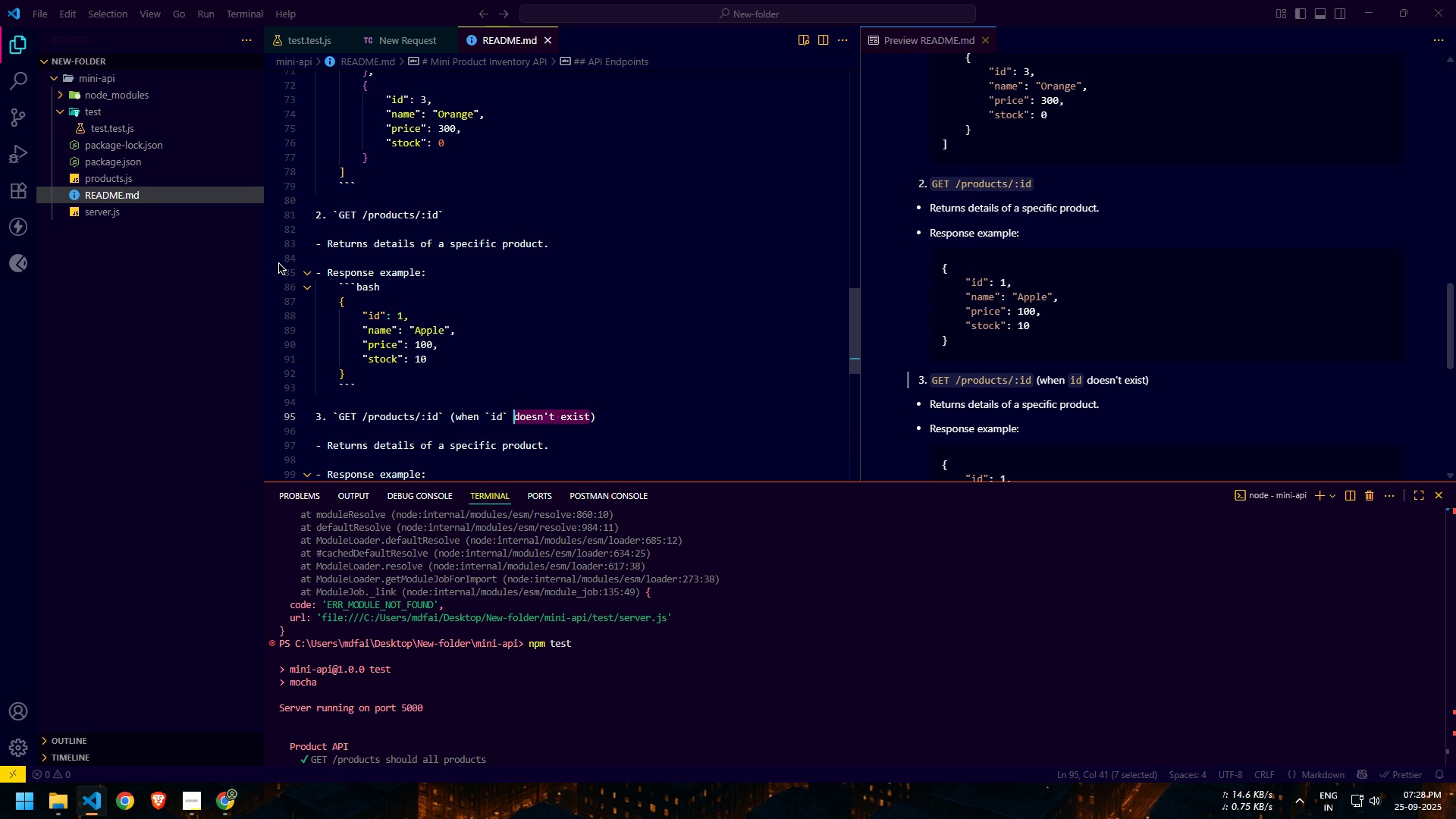 
key(Control+Shift+ArrowLeft)
 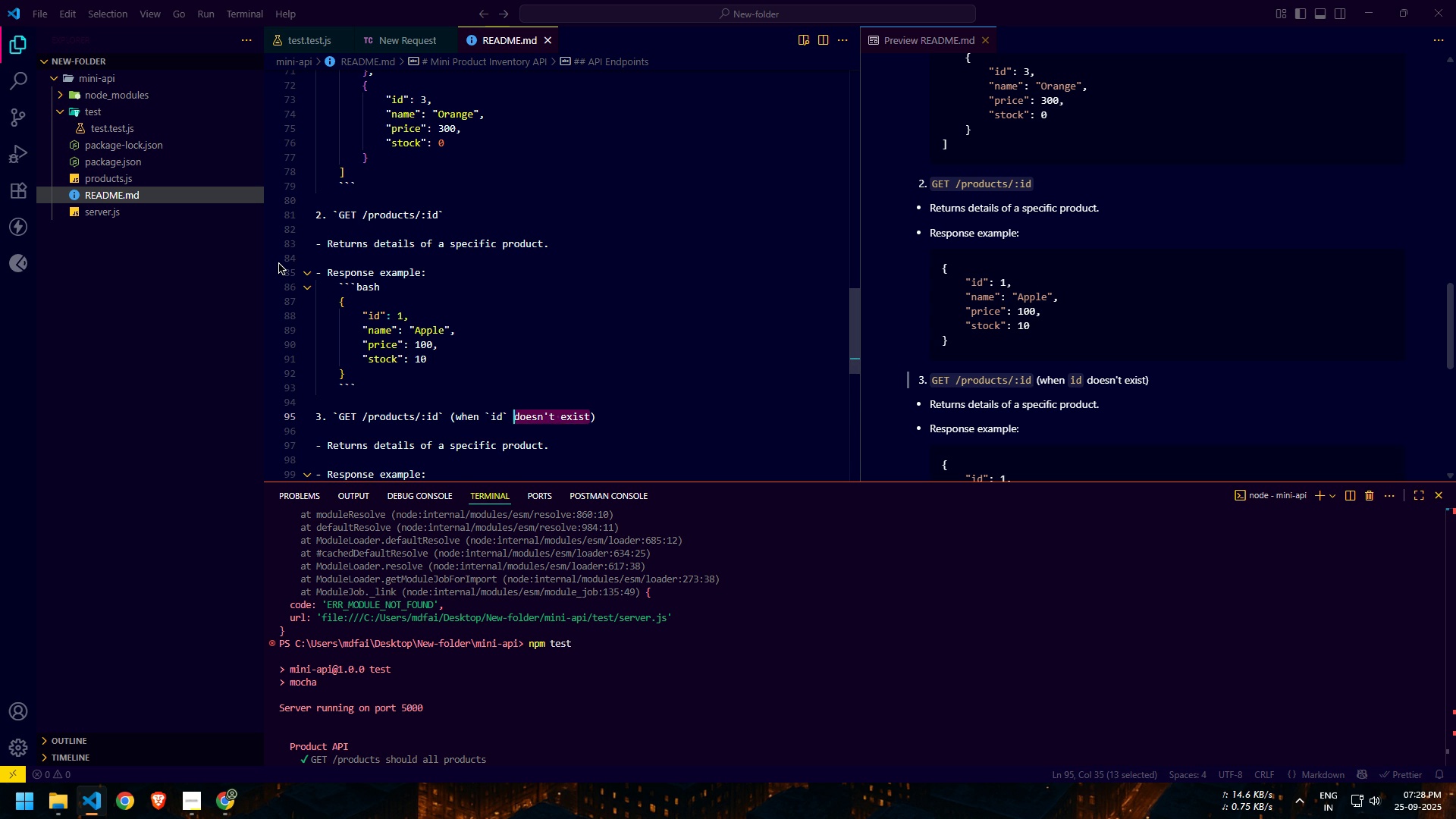 
key(Control+Shift+ArrowLeft)
 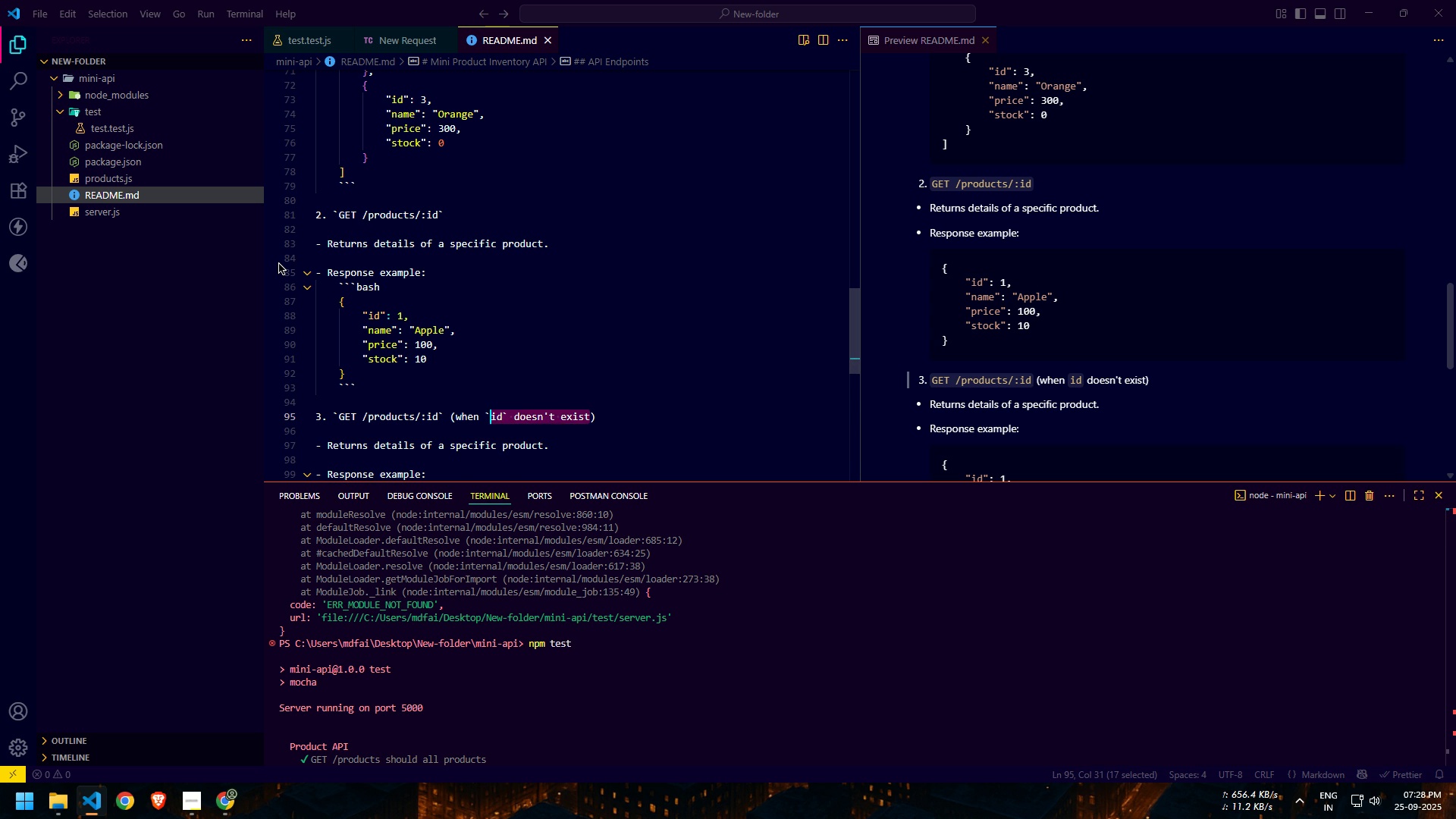 
key(Control+Shift+ArrowLeft)
 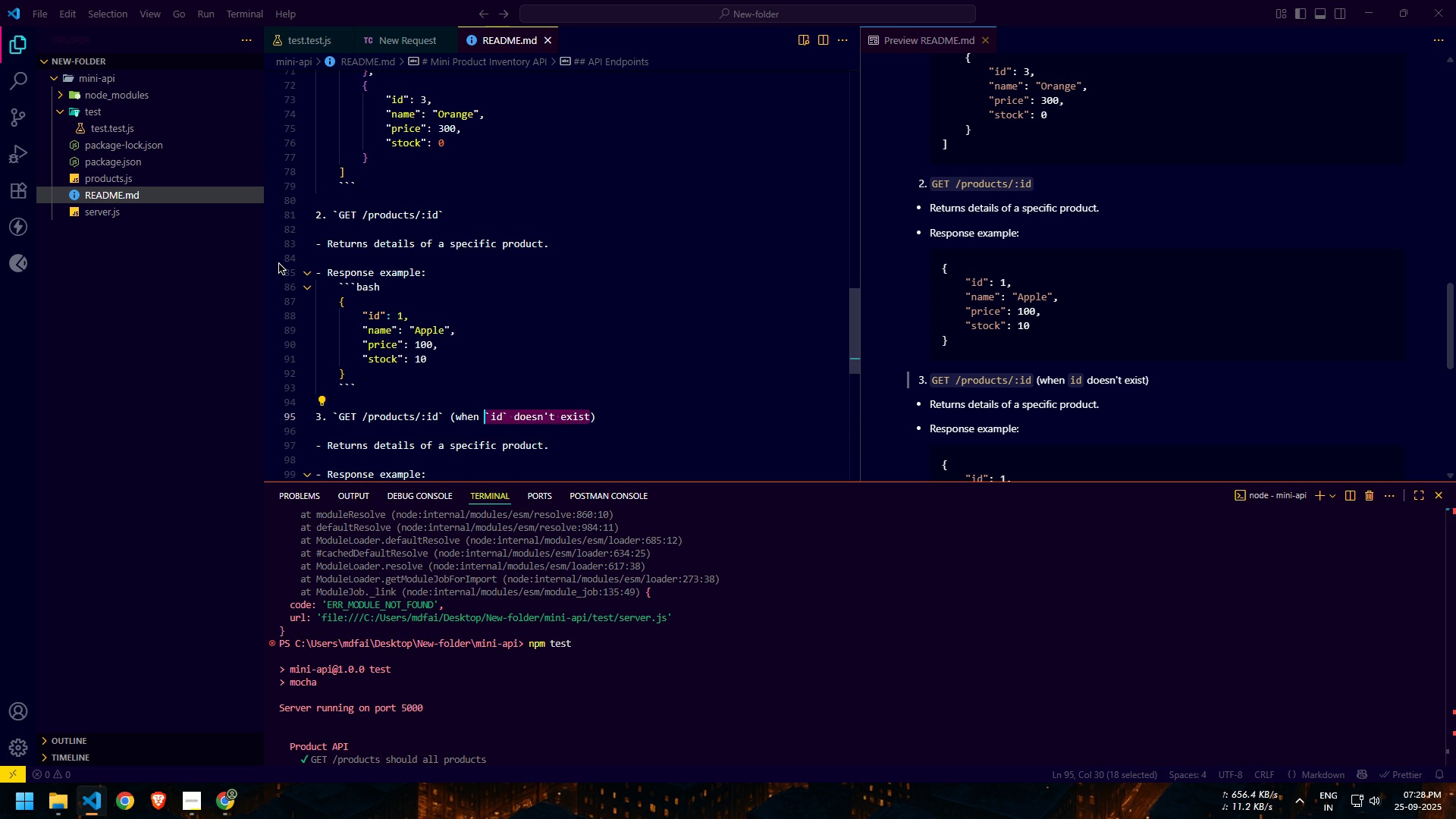 
key(Control+Shift+ArrowLeft)
 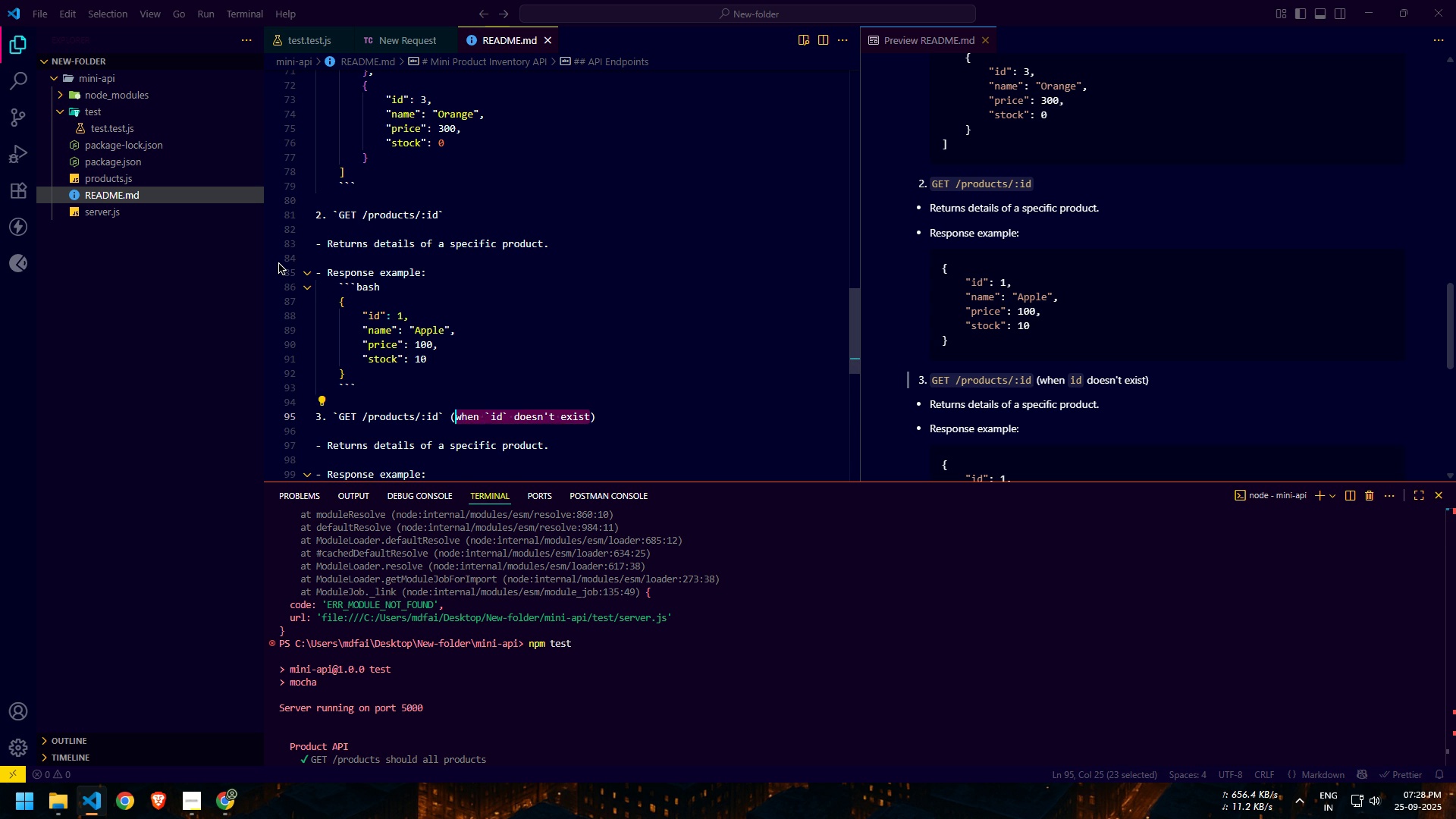 
key(Control+X)
 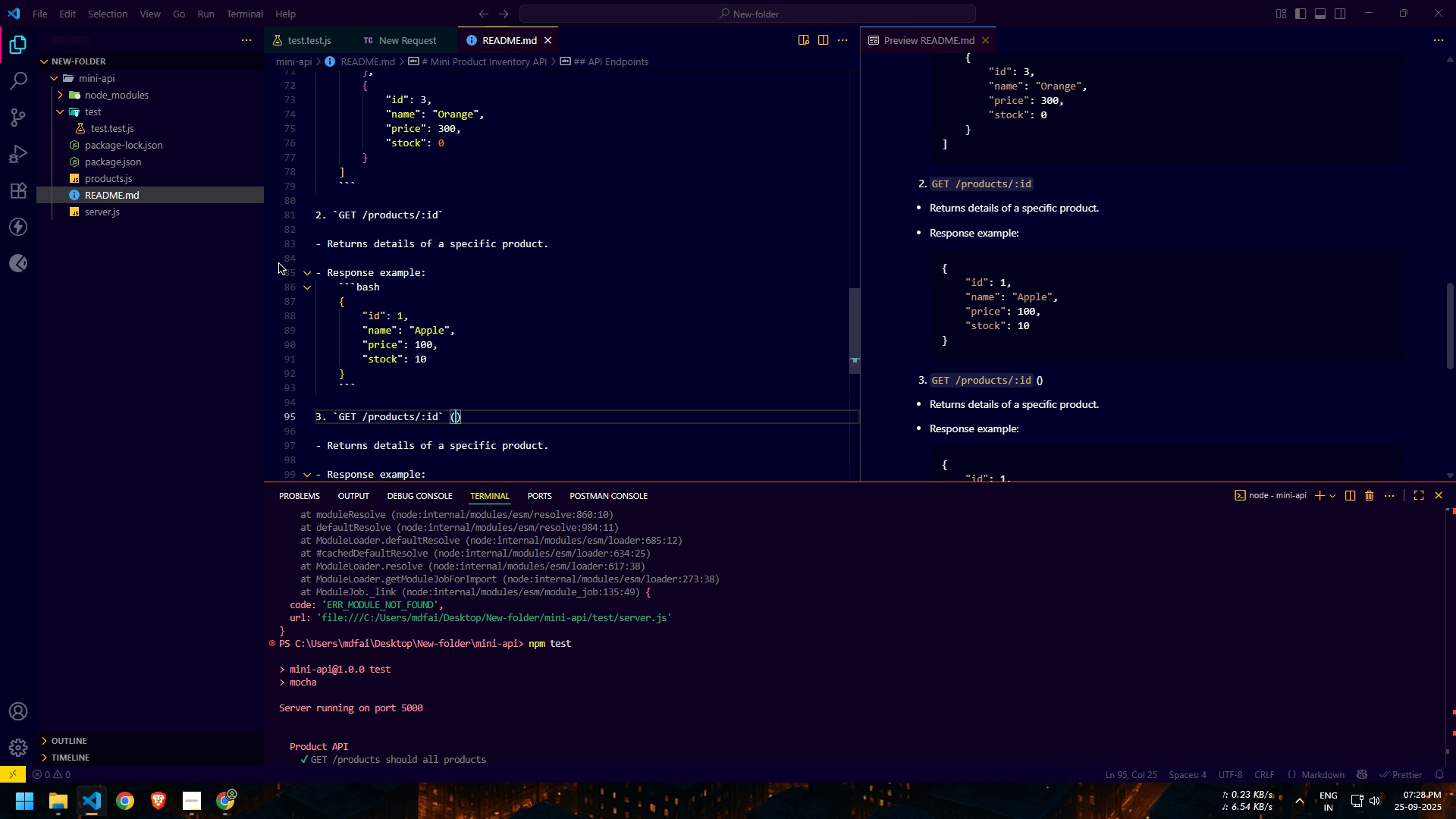 
key(ArrowLeft)
 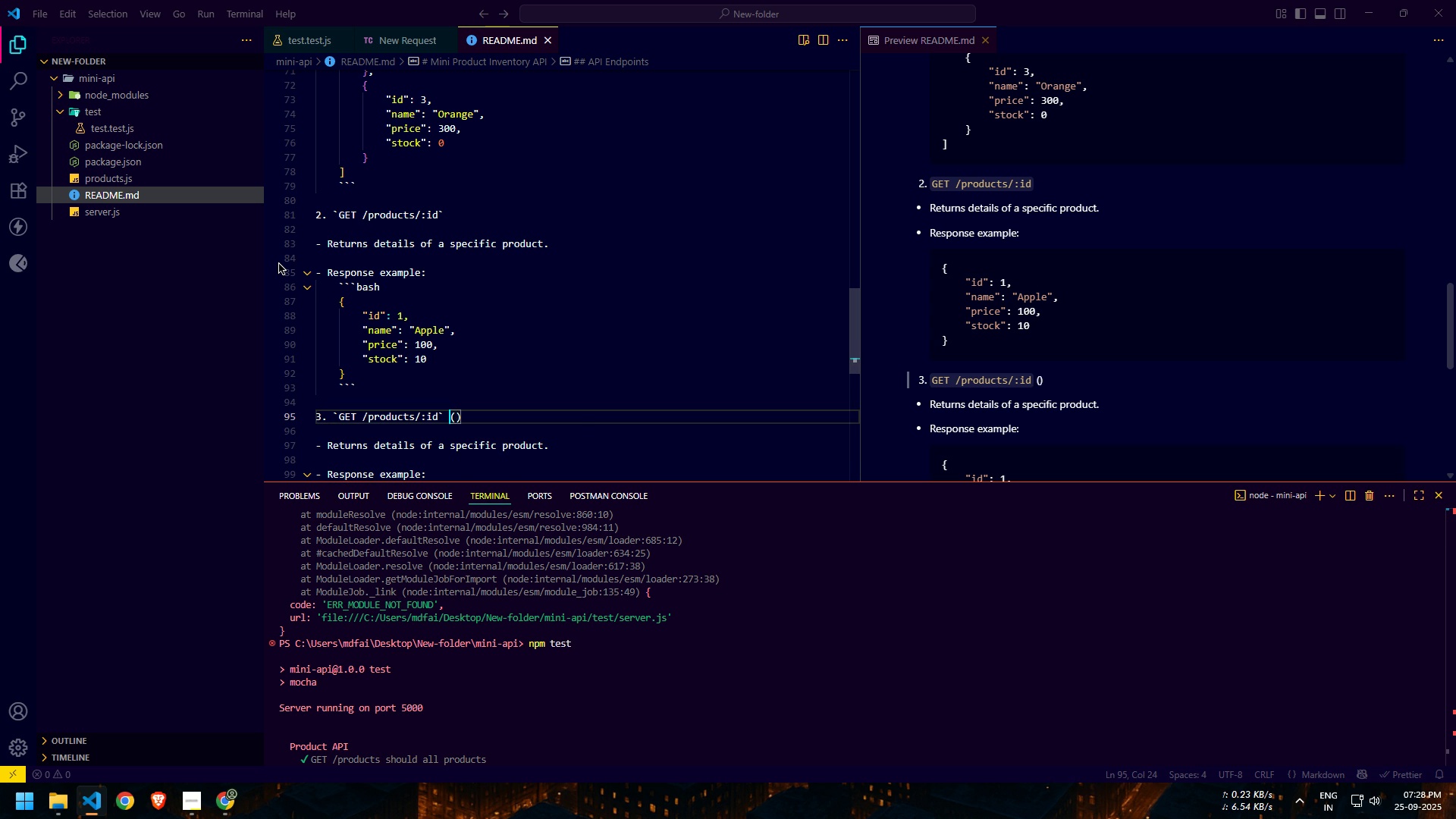 
key(Delete)
 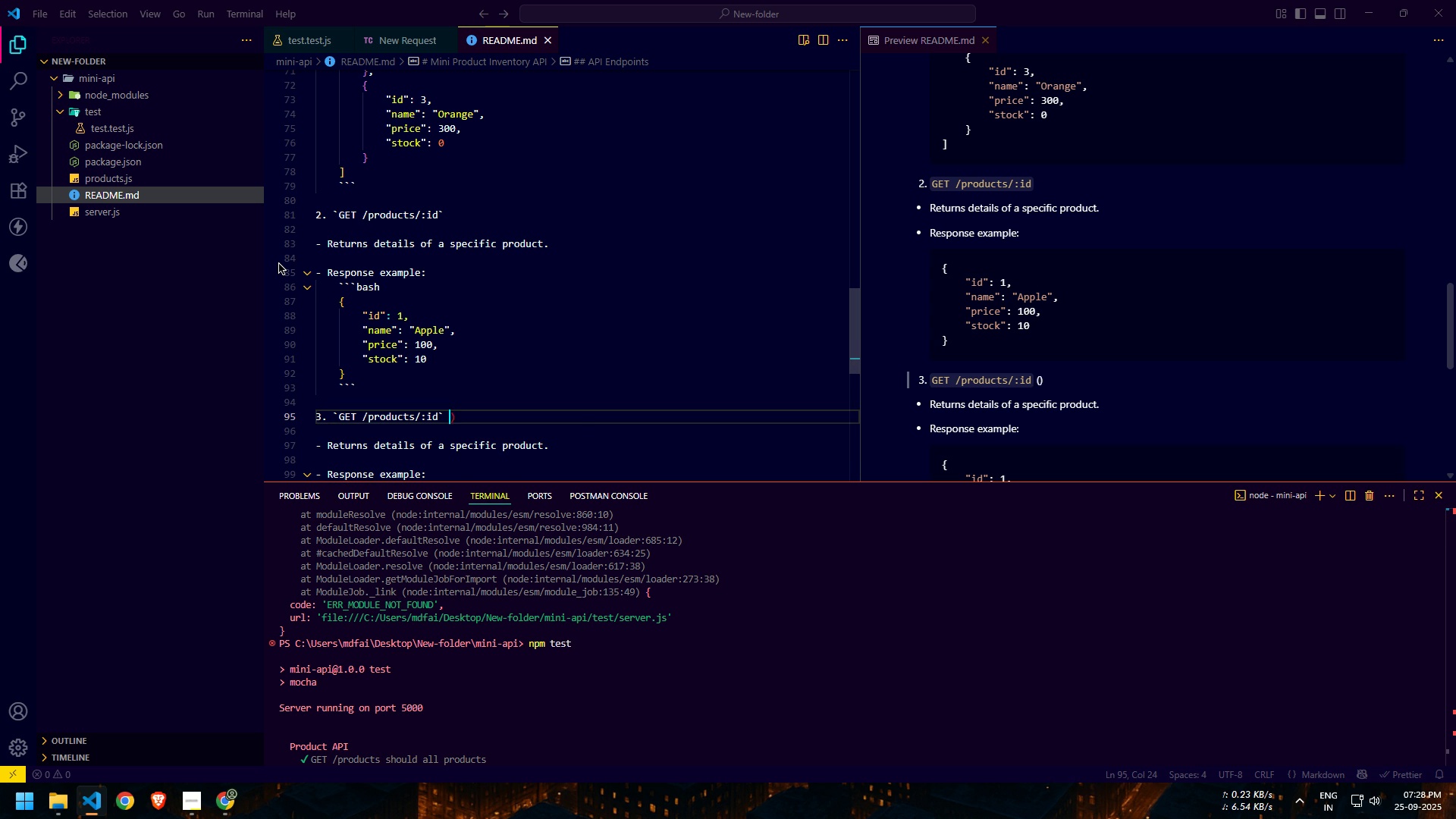 
key(Delete)
 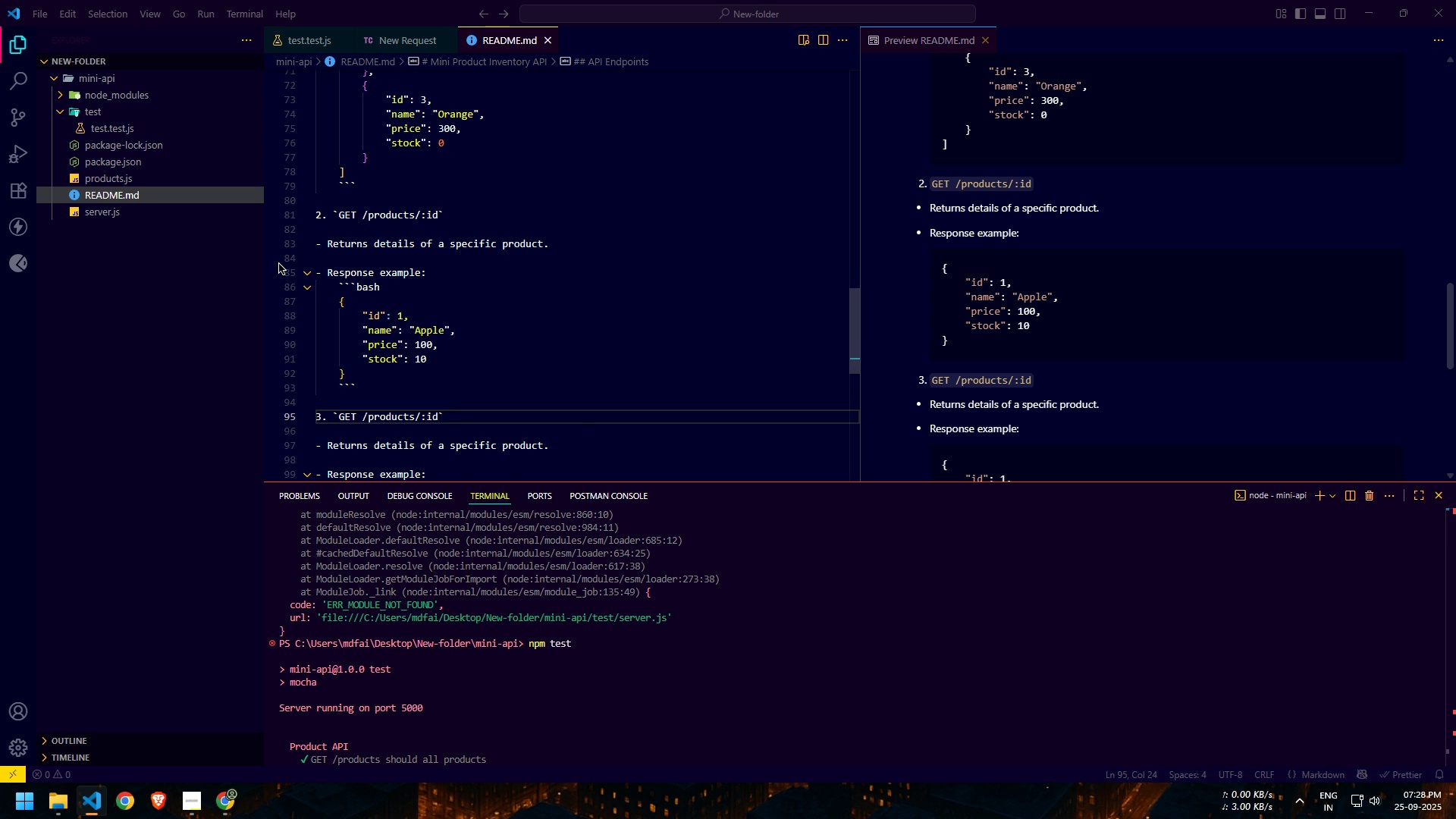 
key(Backspace)
 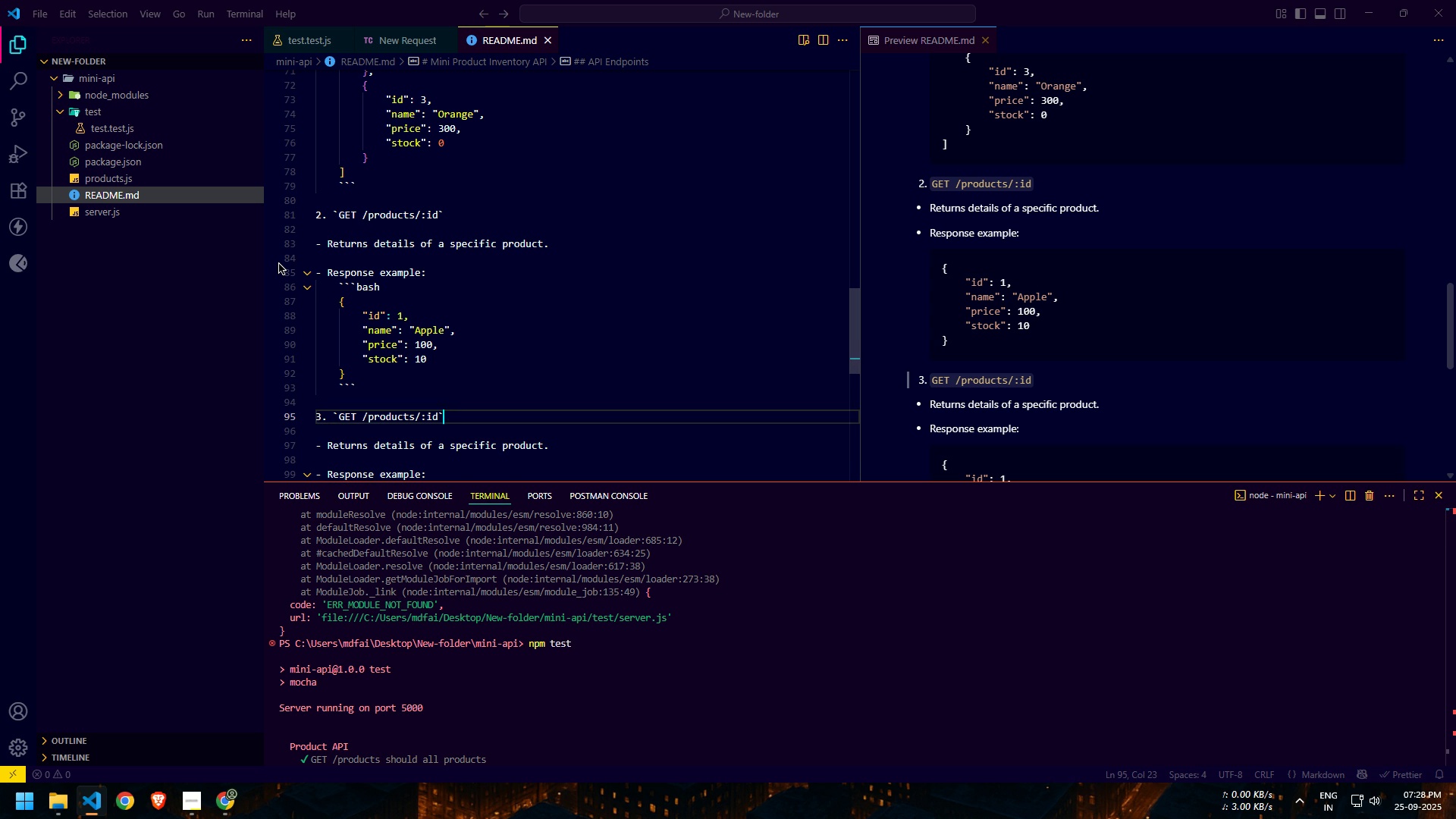 
key(ArrowDown)
 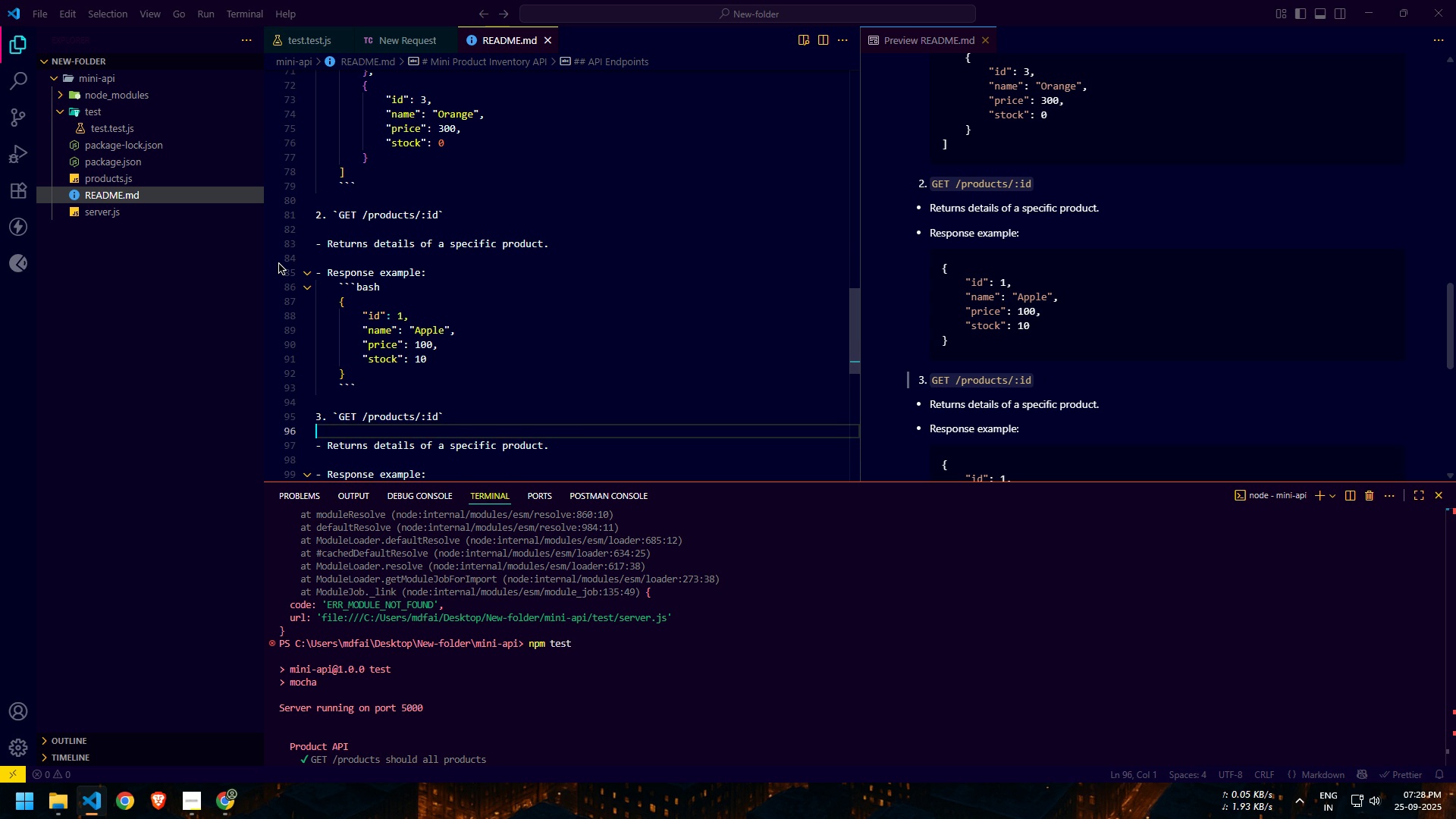 
key(ArrowDown)
 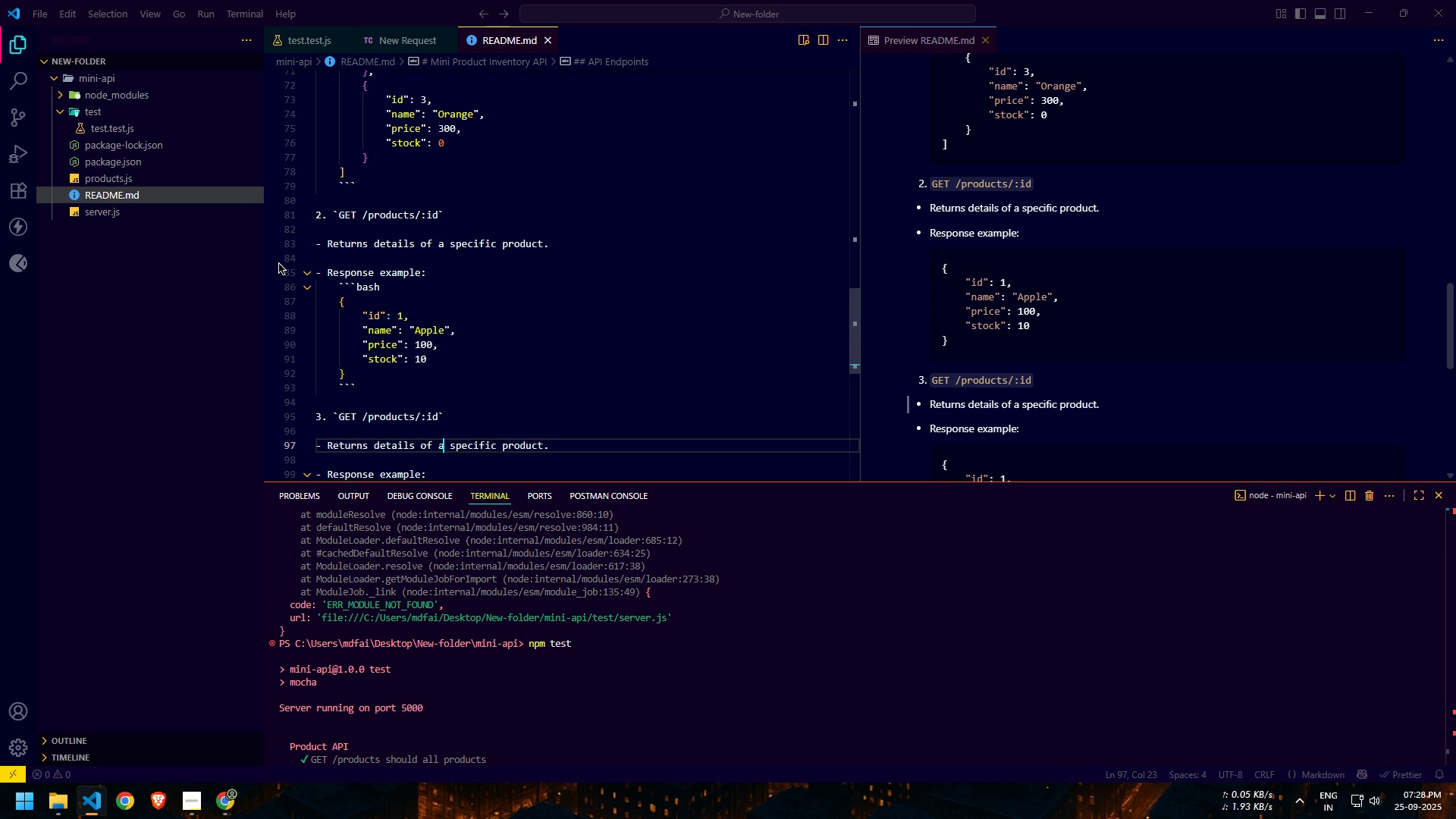 
key(End)